 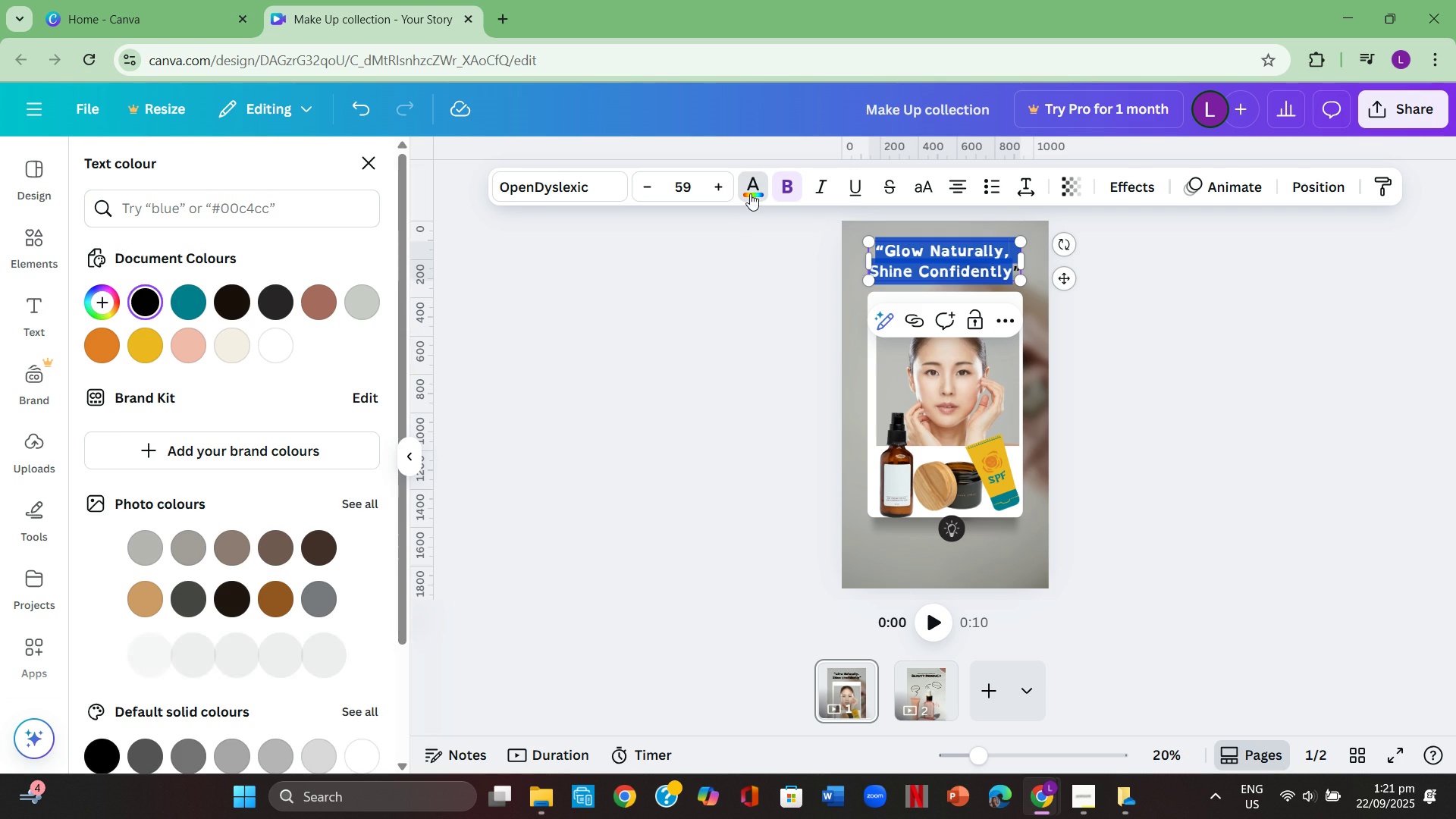 
left_click([287, 348])
 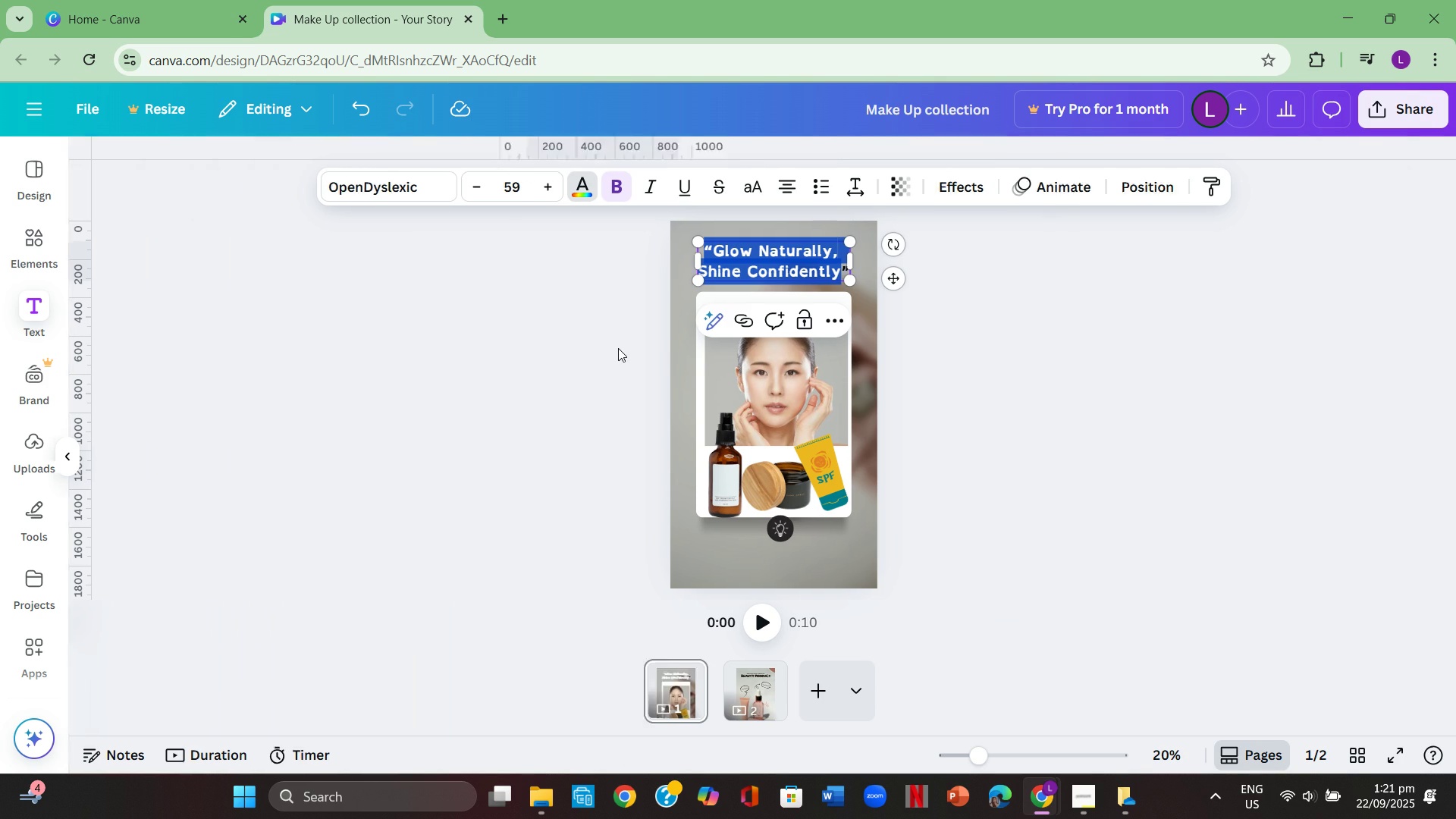 
left_click([618, 348])
 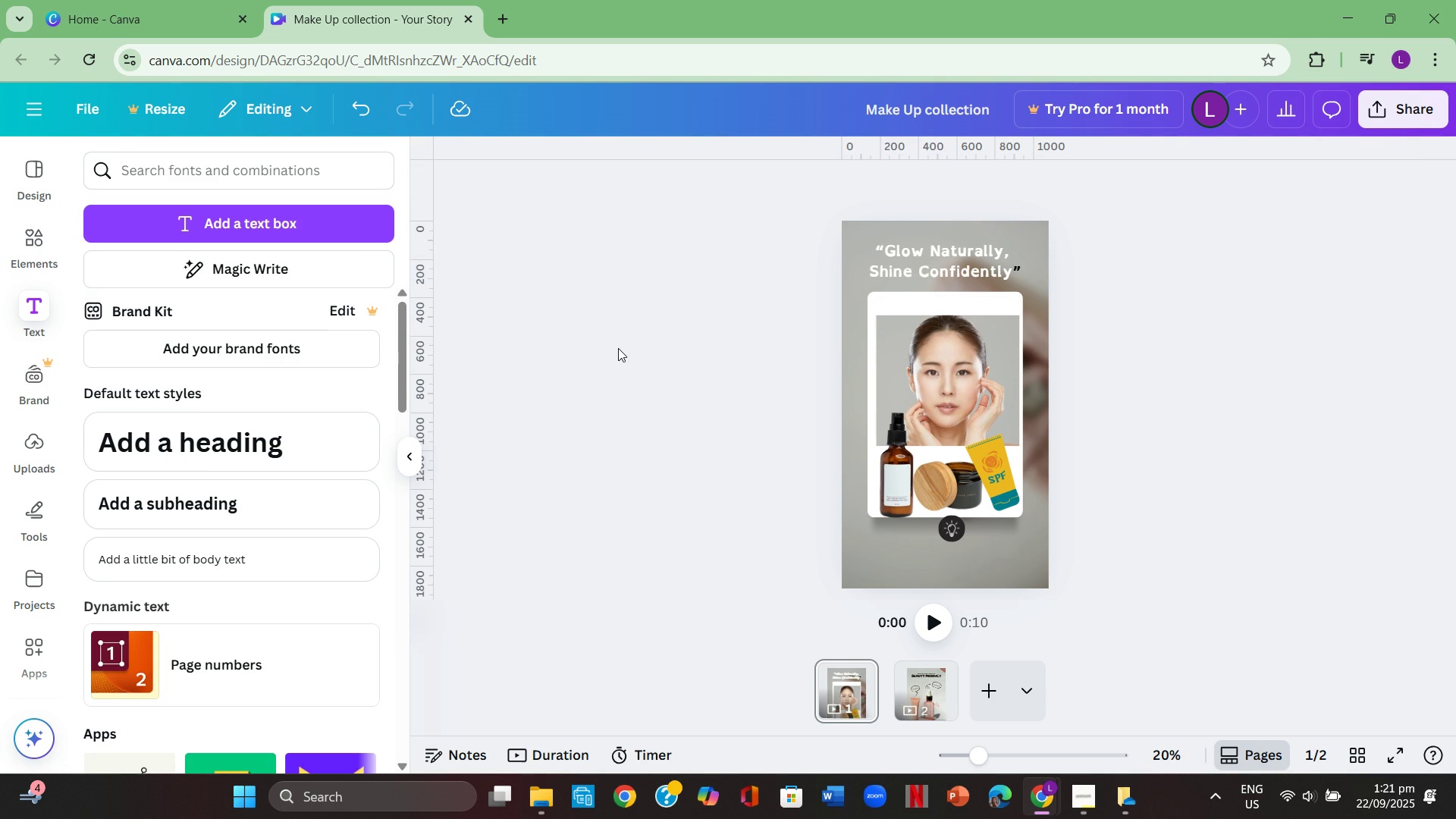 
left_click([618, 348])
 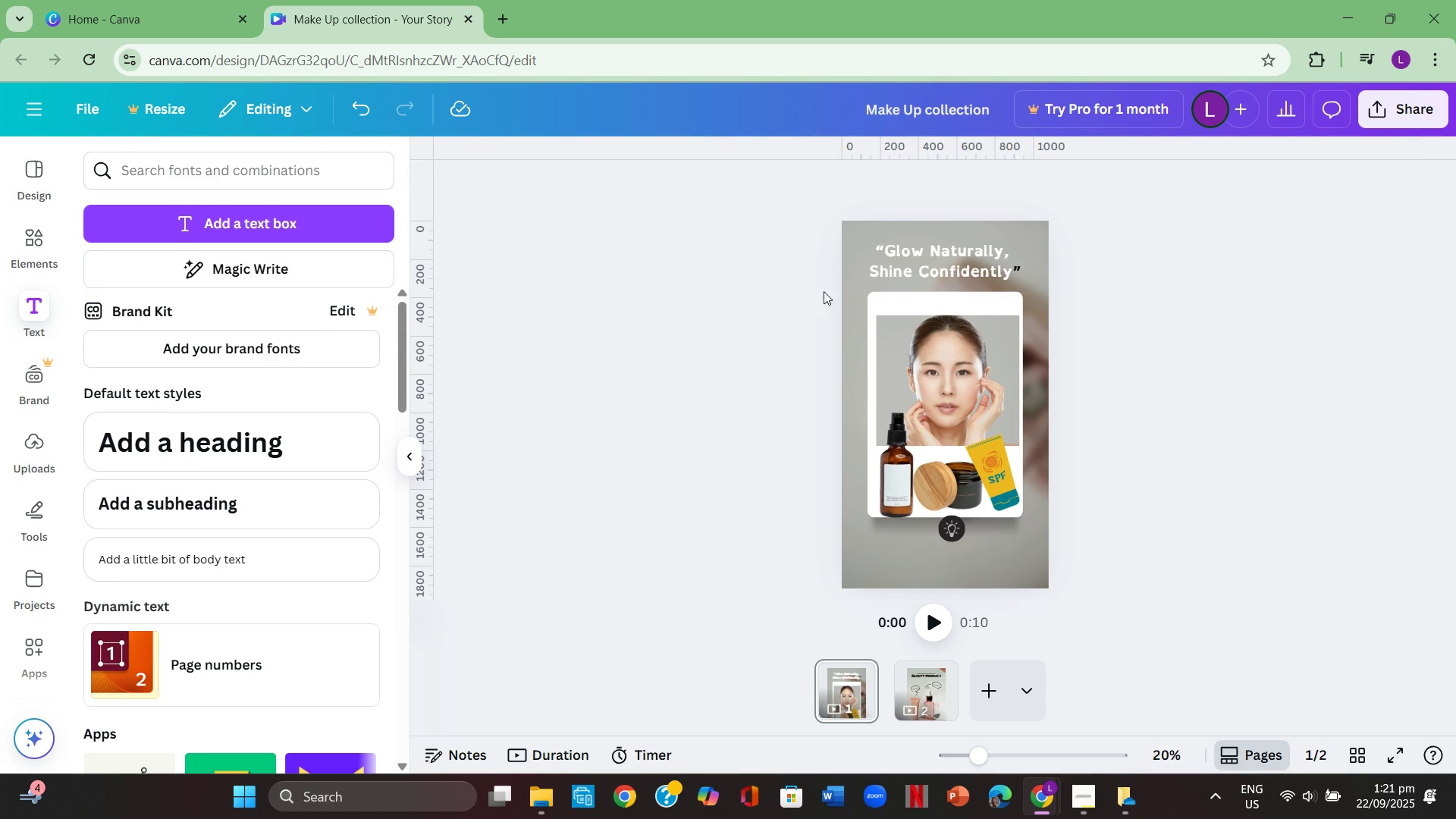 
left_click([1021, 259])
 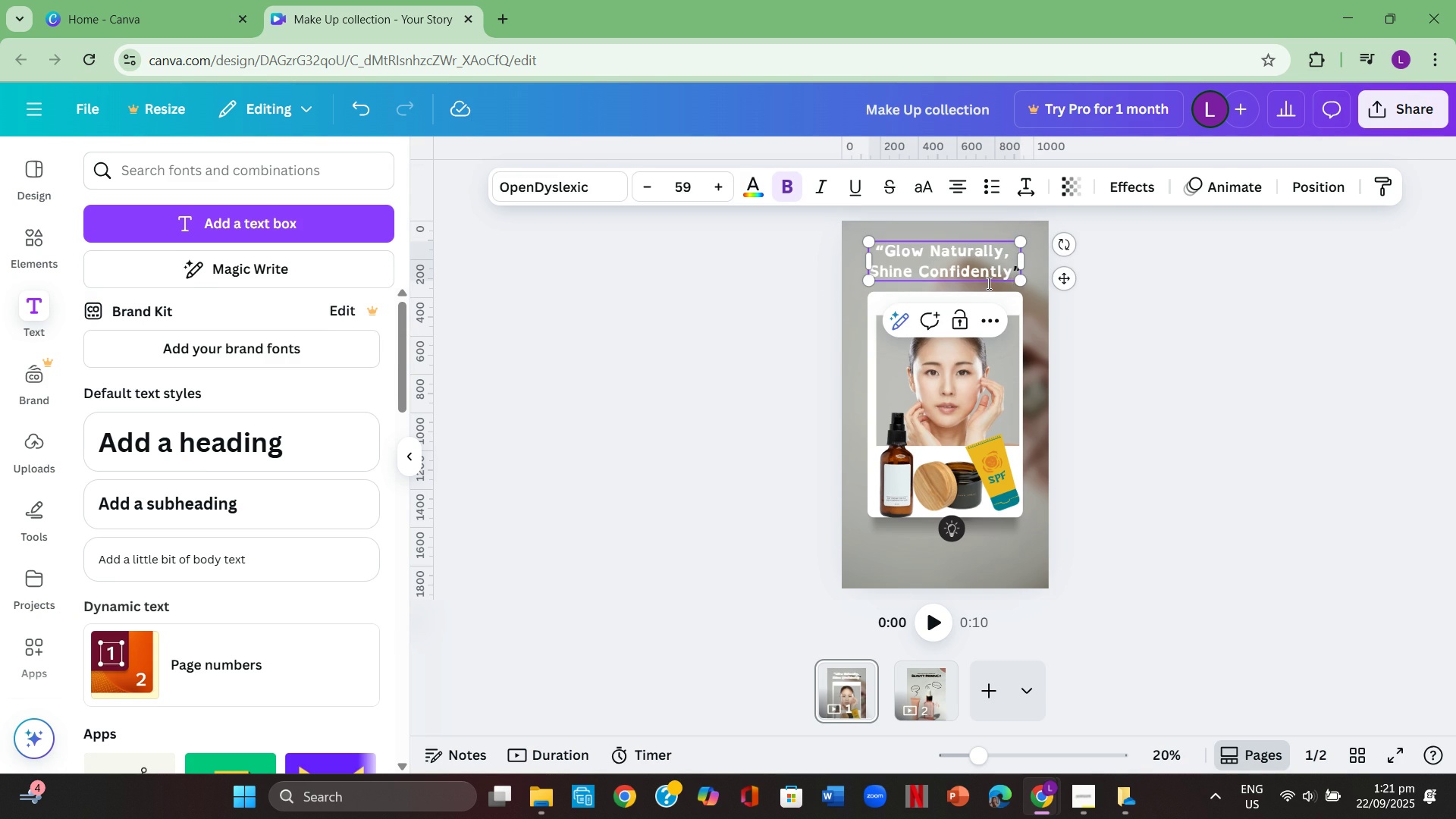 
key(Control+ControlLeft)
 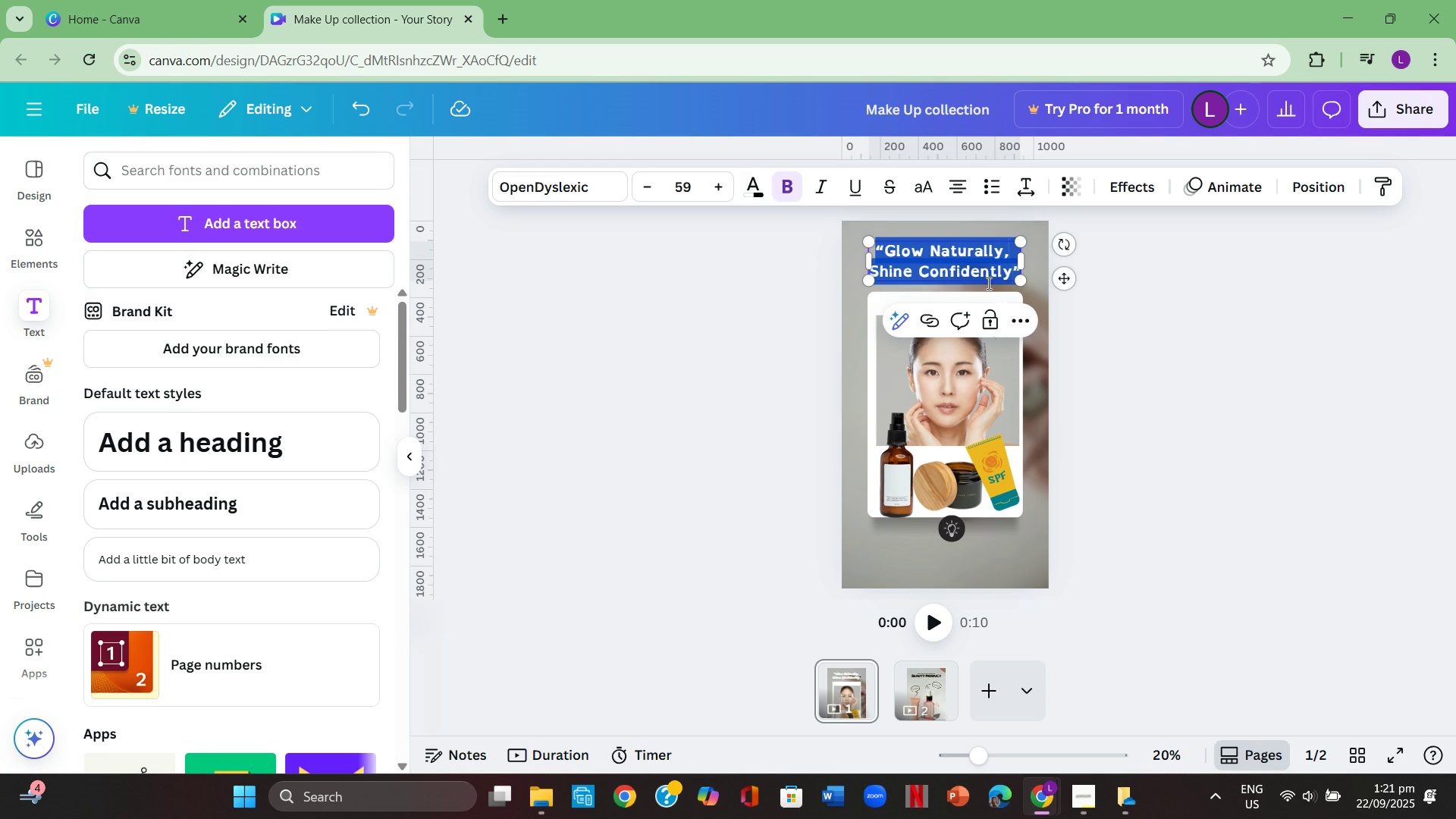 
key(Control+A)
 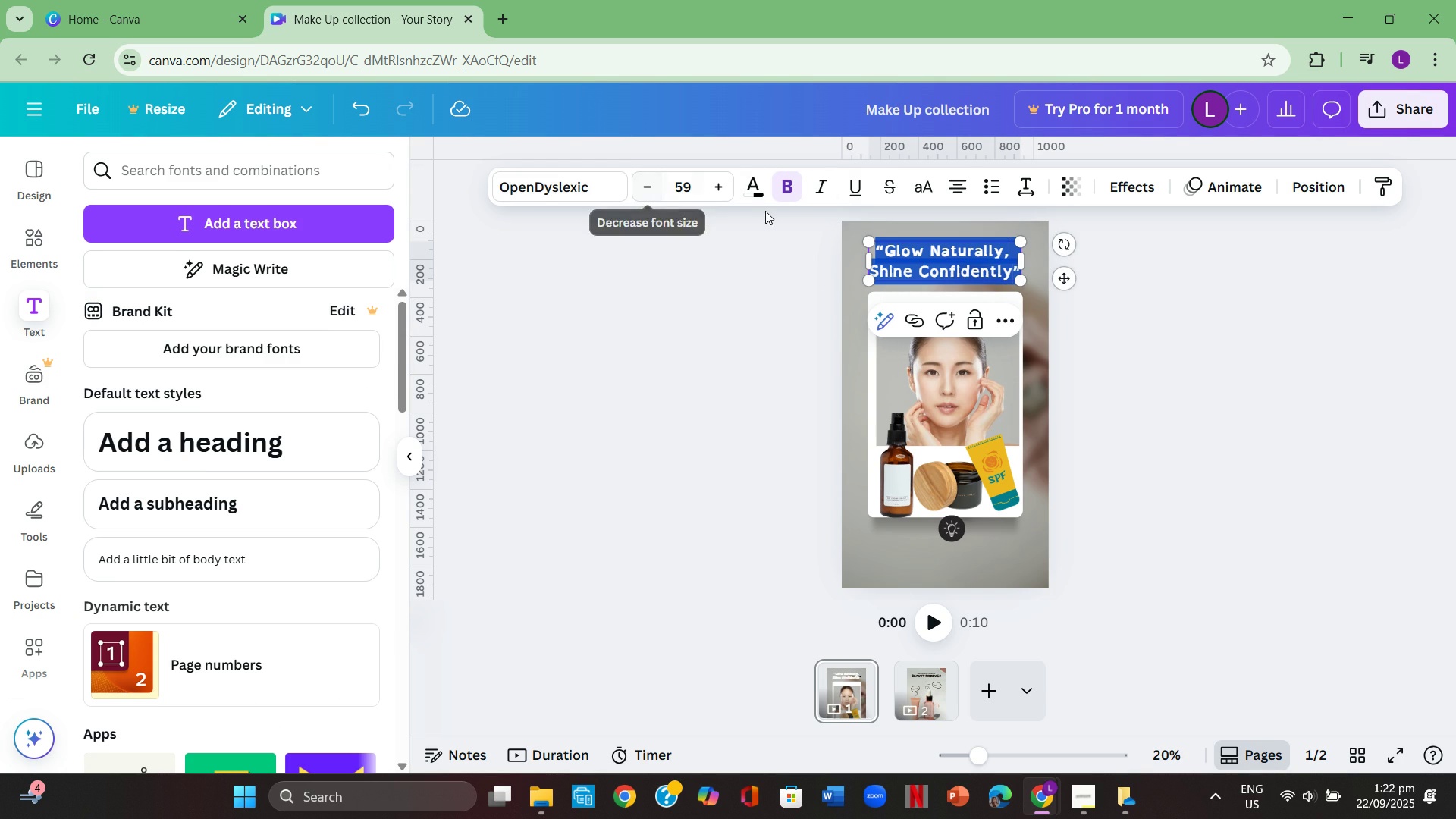 
left_click([757, 190])
 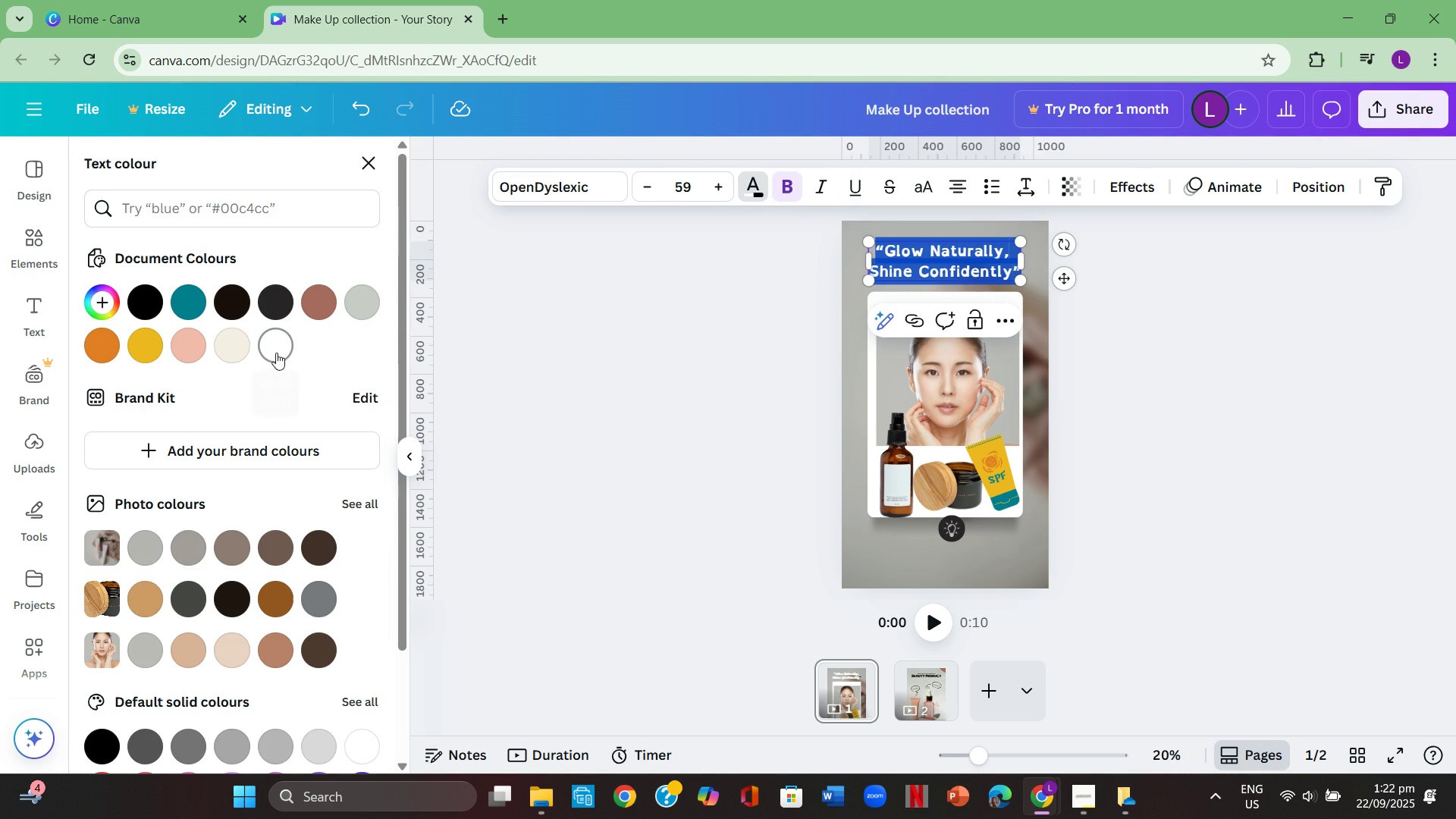 
left_click([276, 353])
 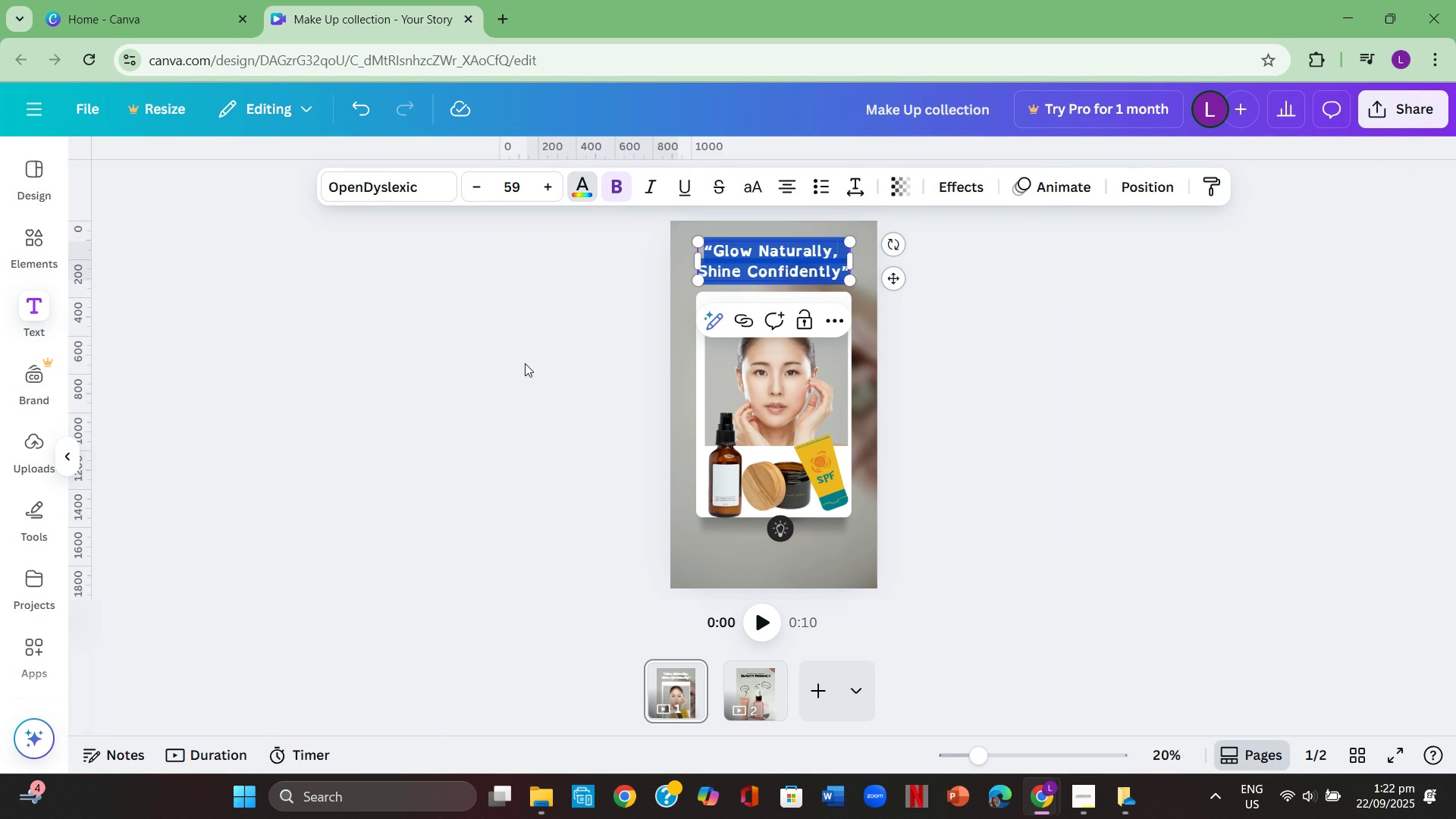 
left_click([525, 363])
 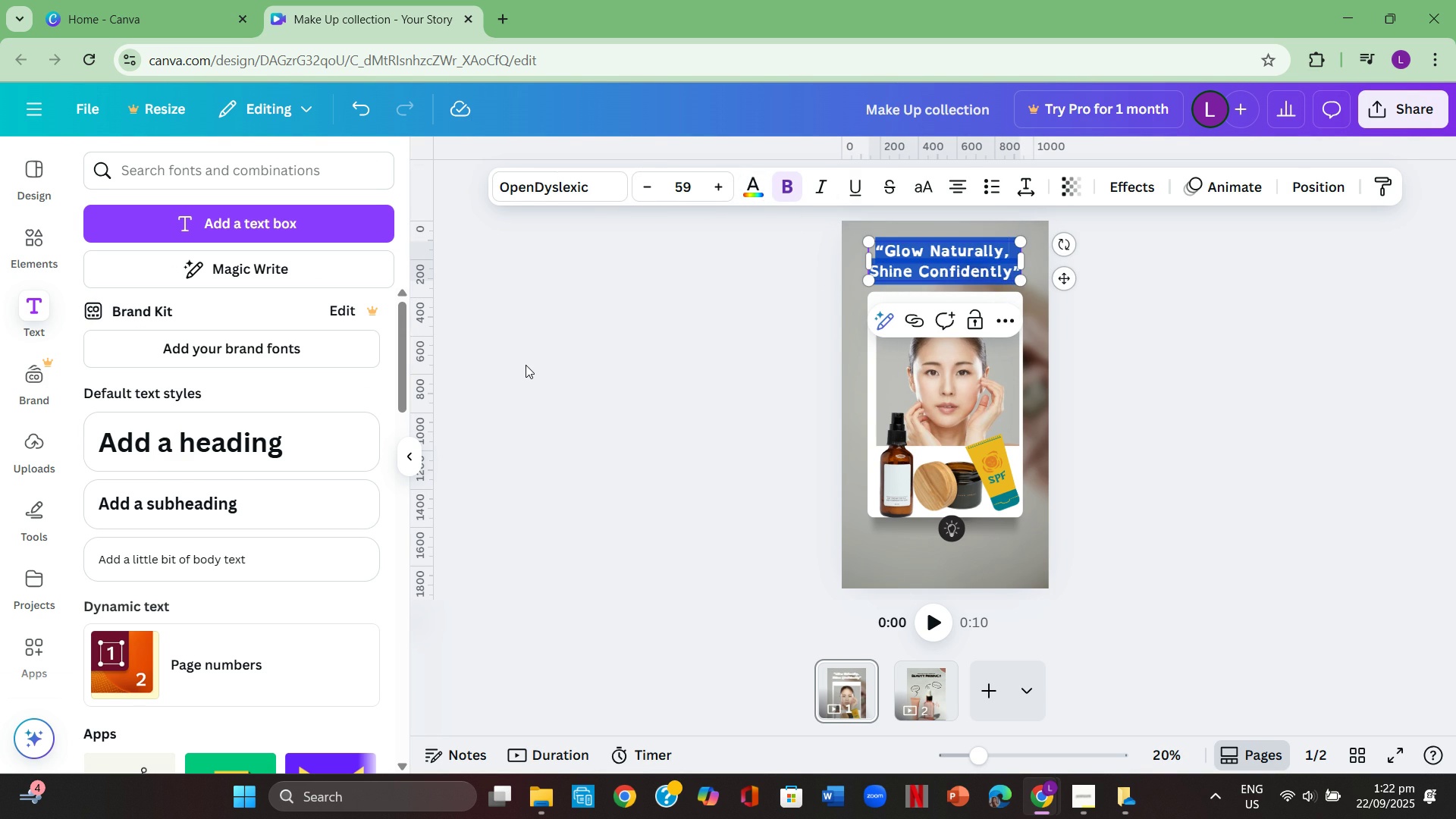 
left_click([525, 363])
 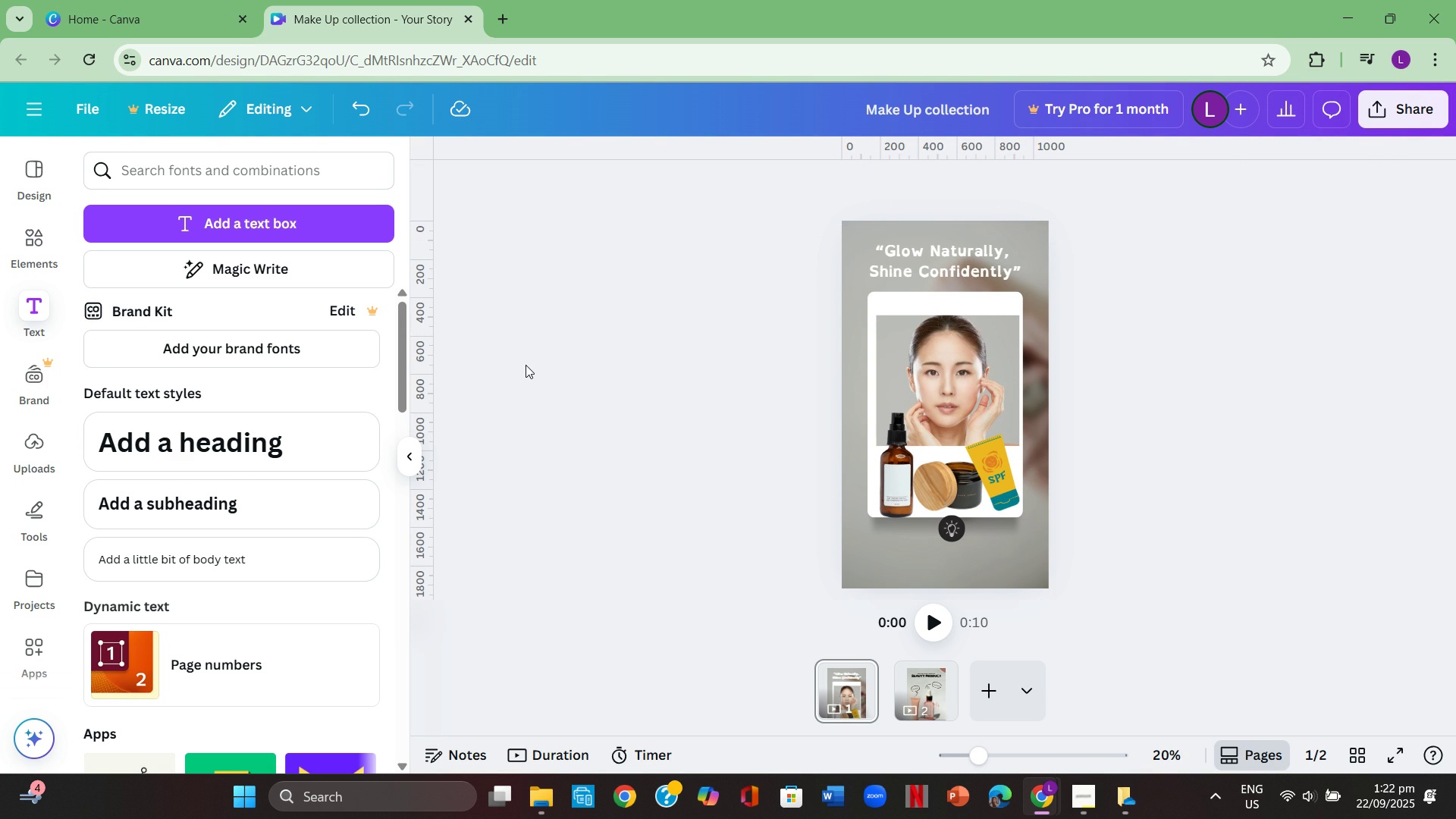 
left_click([526, 365])
 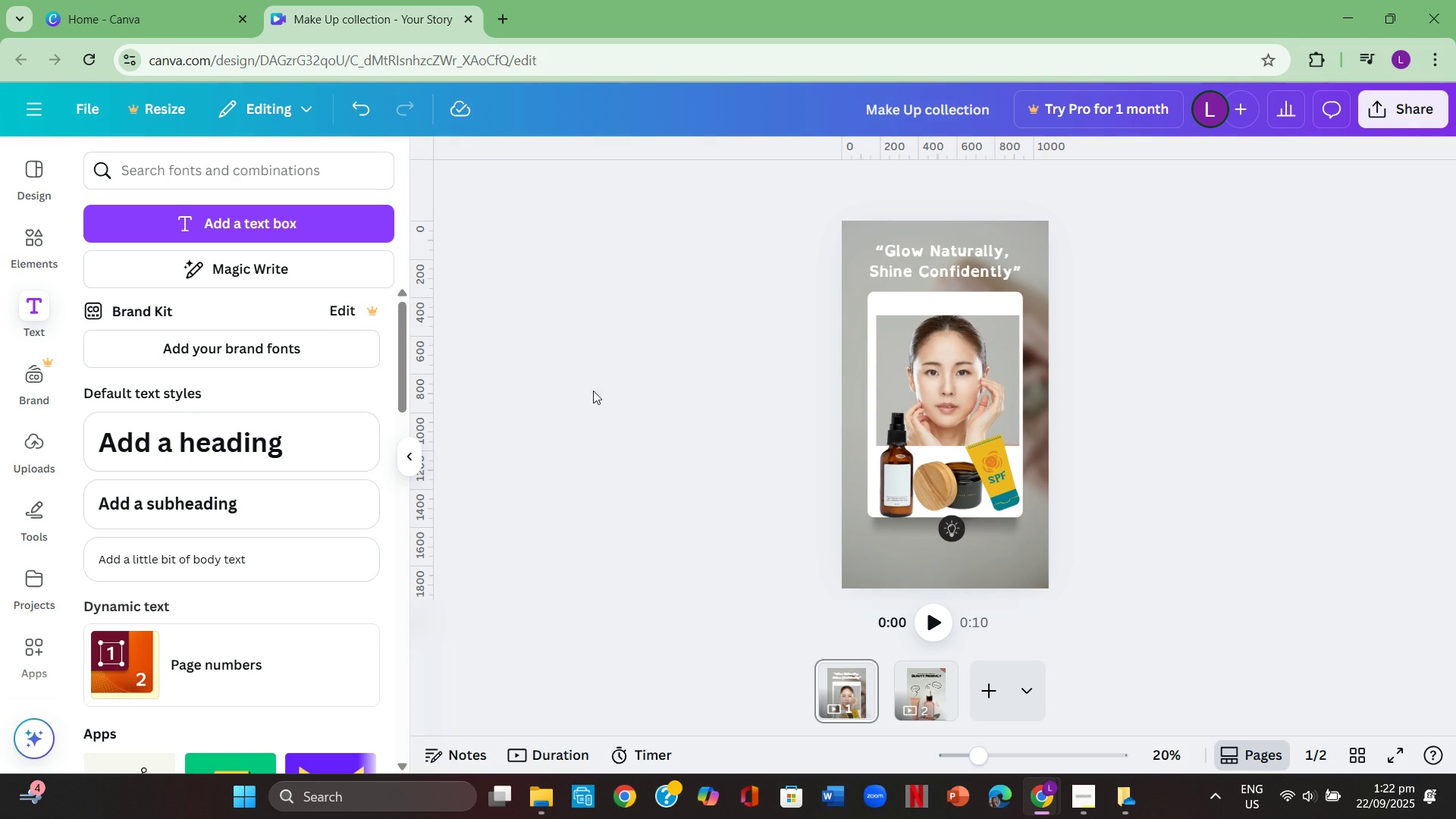 
wait(10.81)
 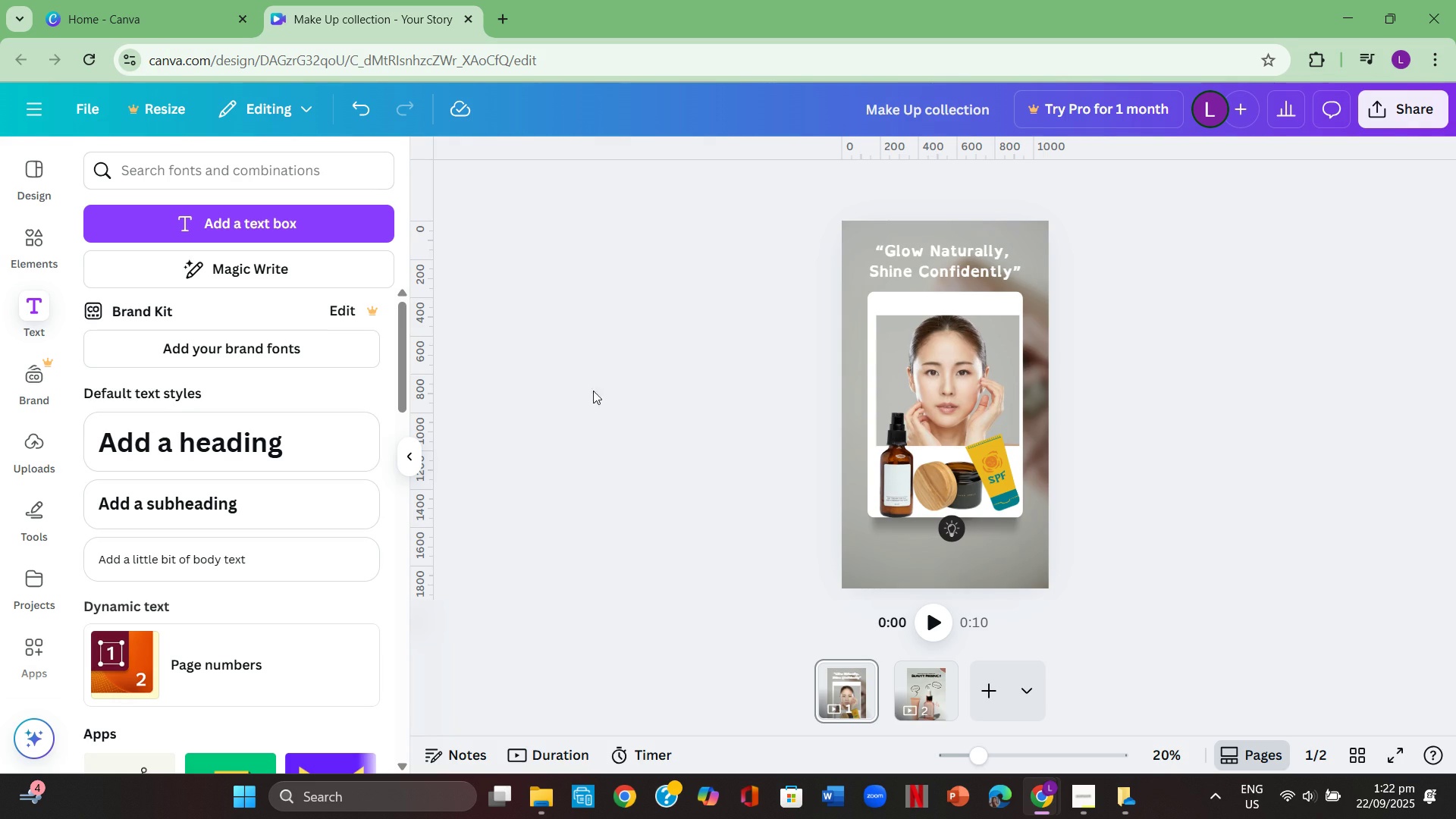 
double_click([958, 257])